 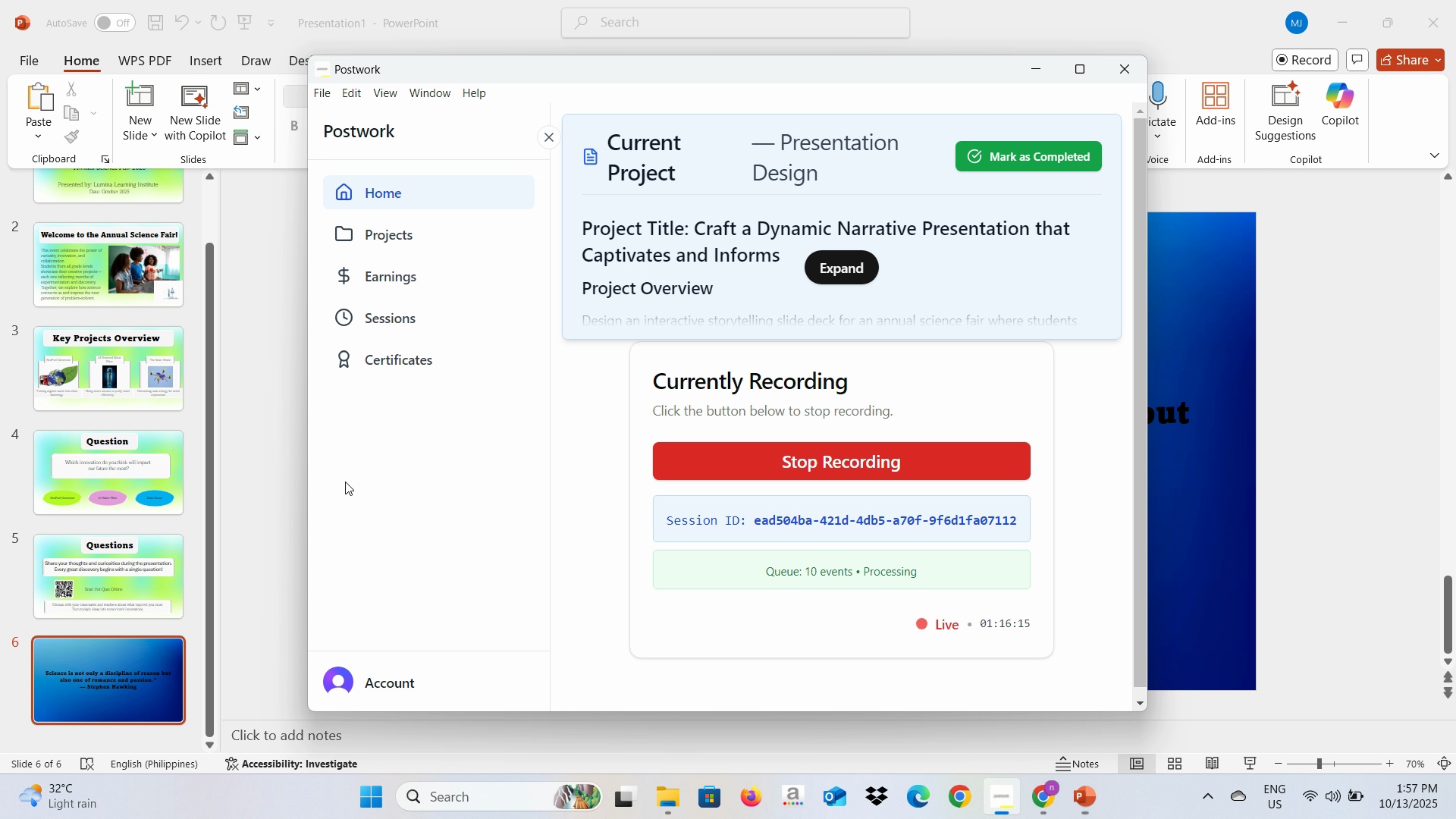 
key(Alt+Tab)
 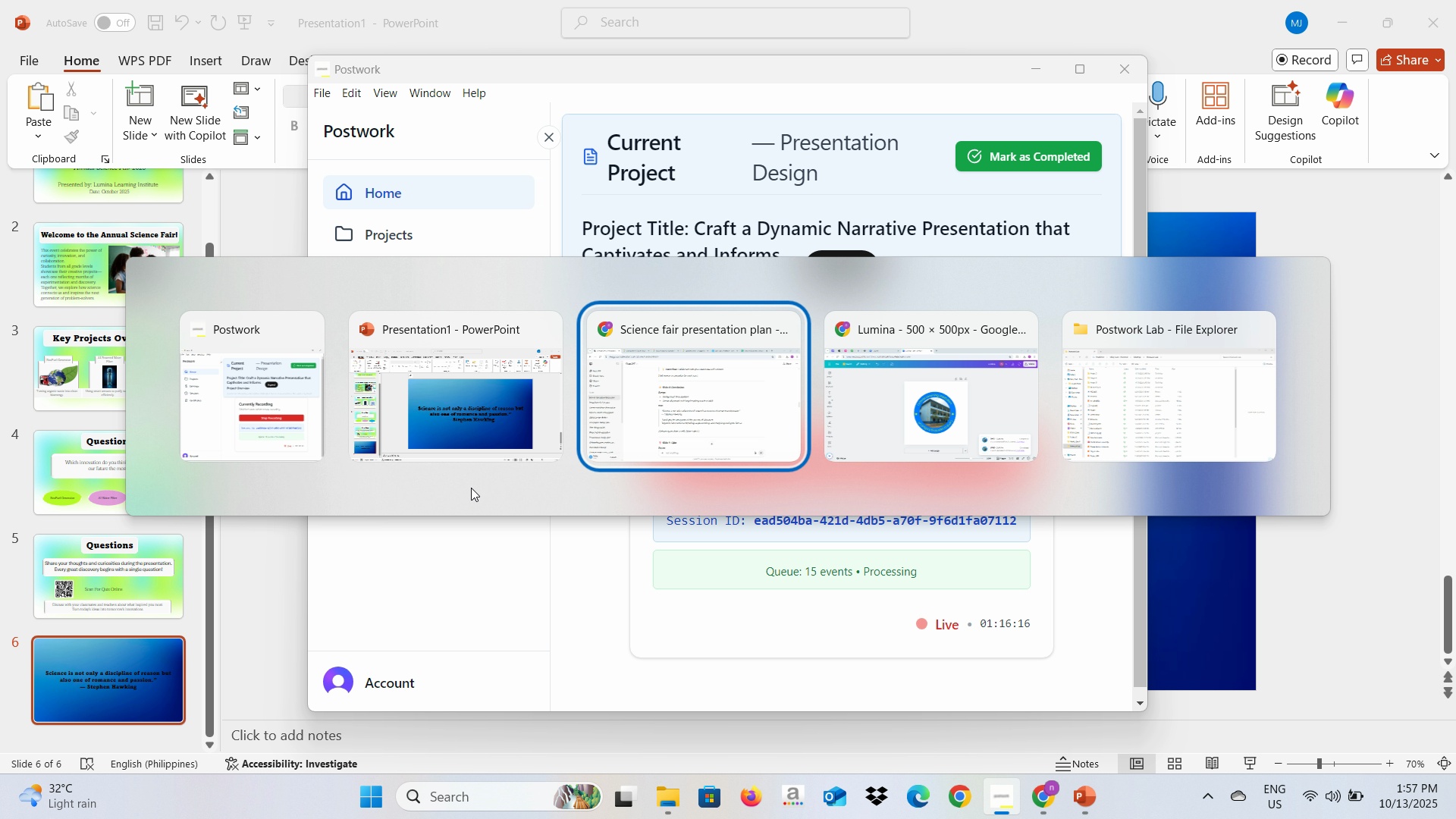 
key(Alt+Tab)
 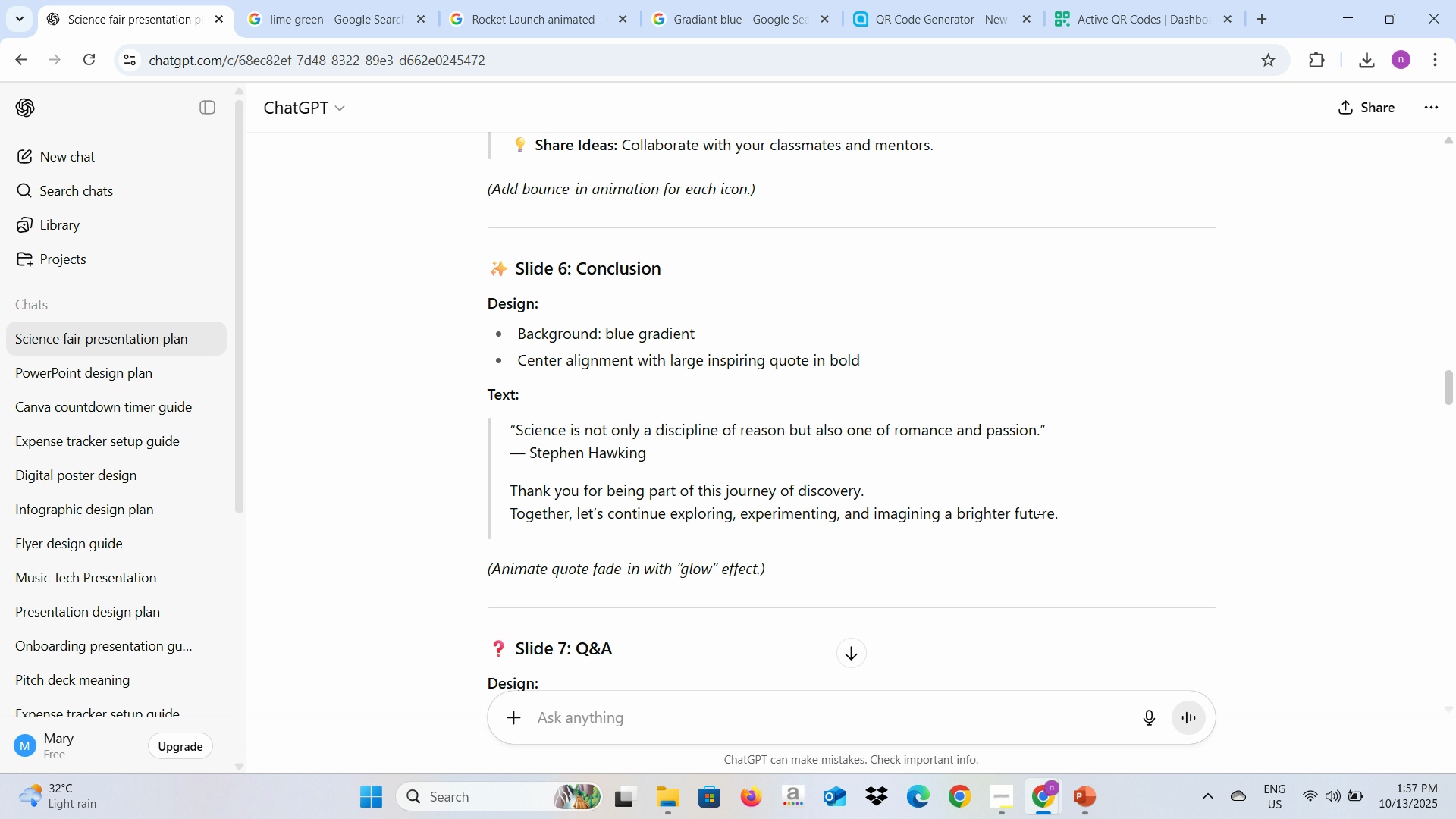 
left_click_drag(start_coordinate=[1057, 517], to_coordinate=[509, 488])
 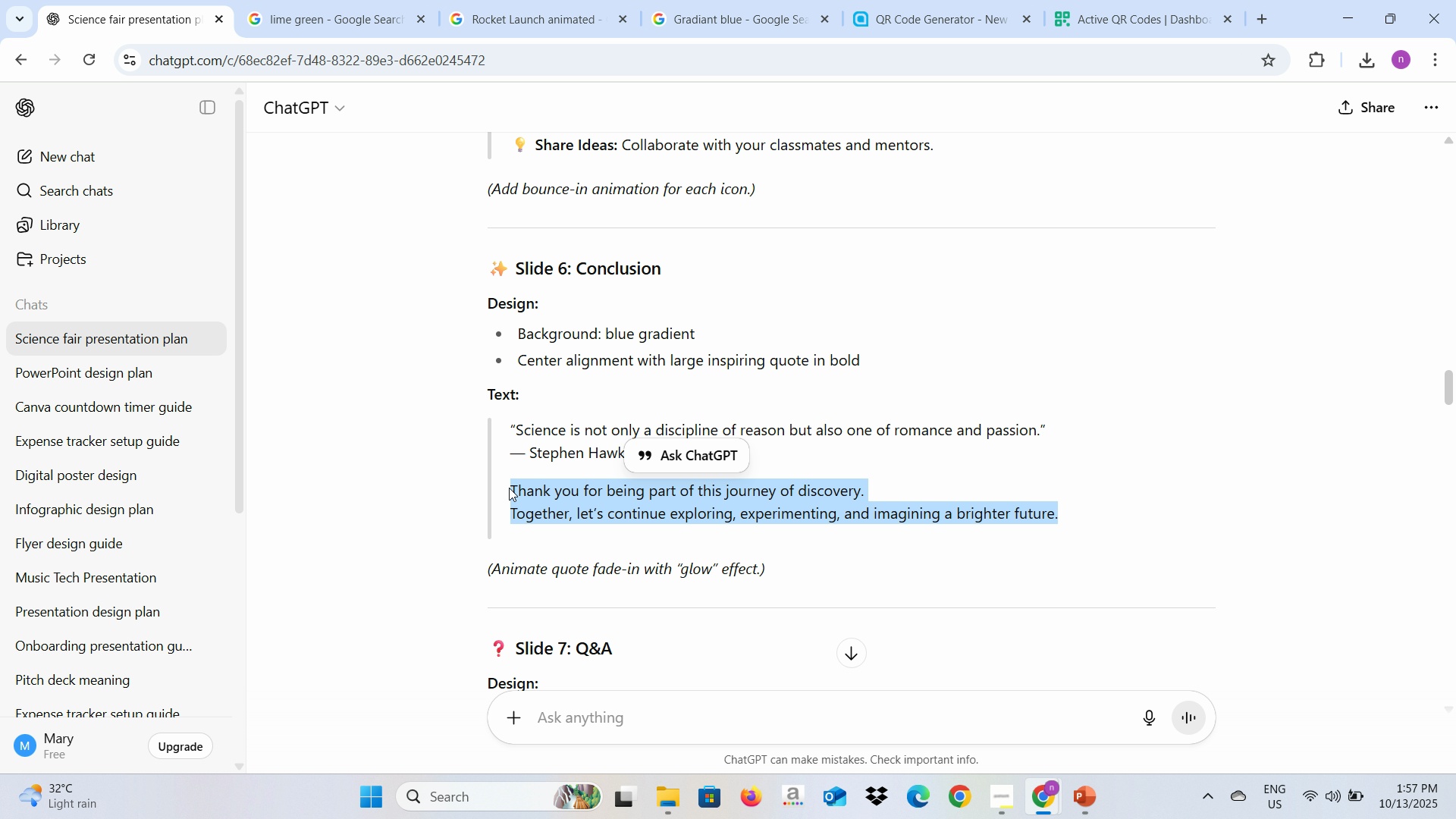 
key(Control+C)
 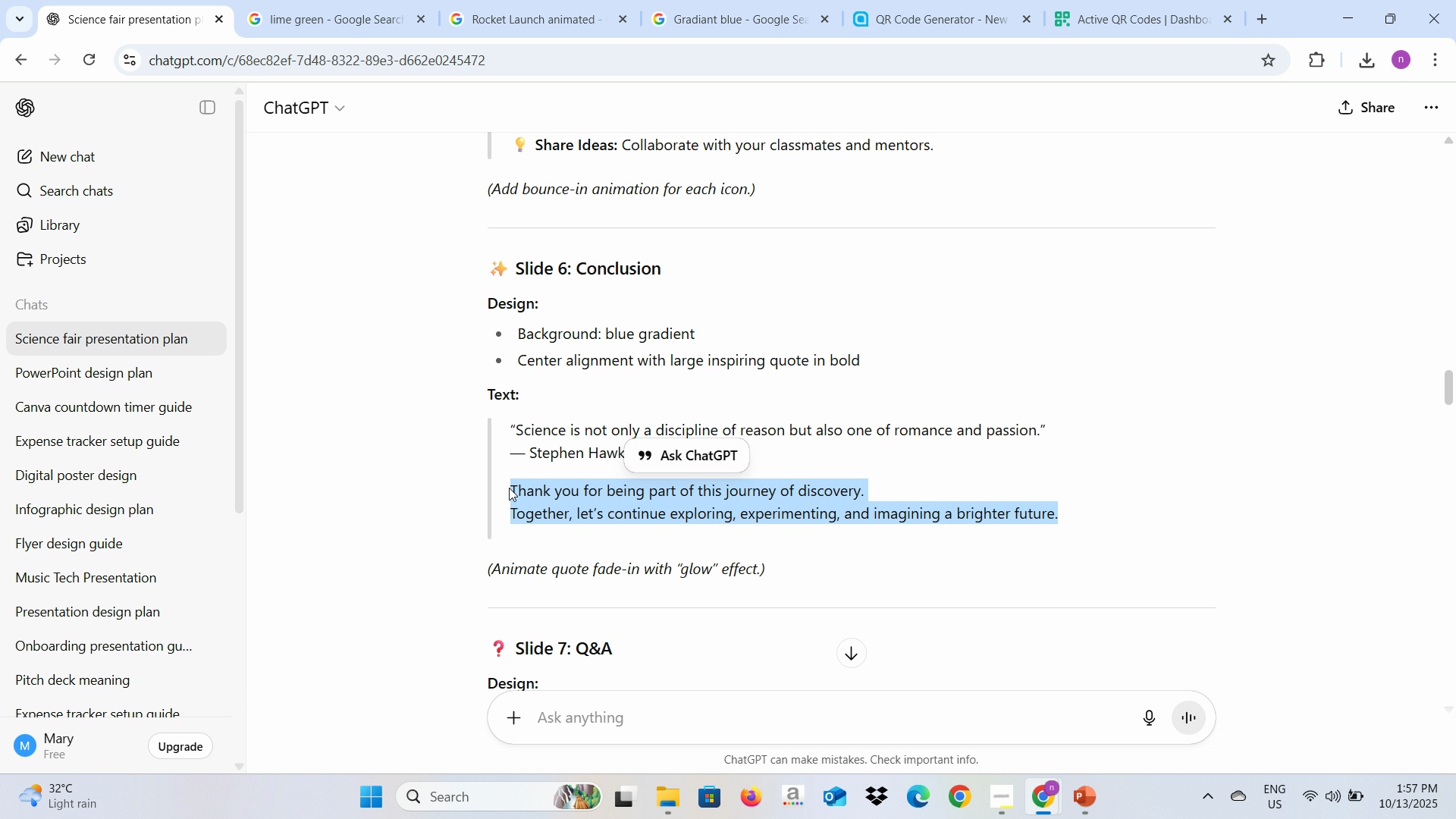 
key(Alt+AltLeft)
 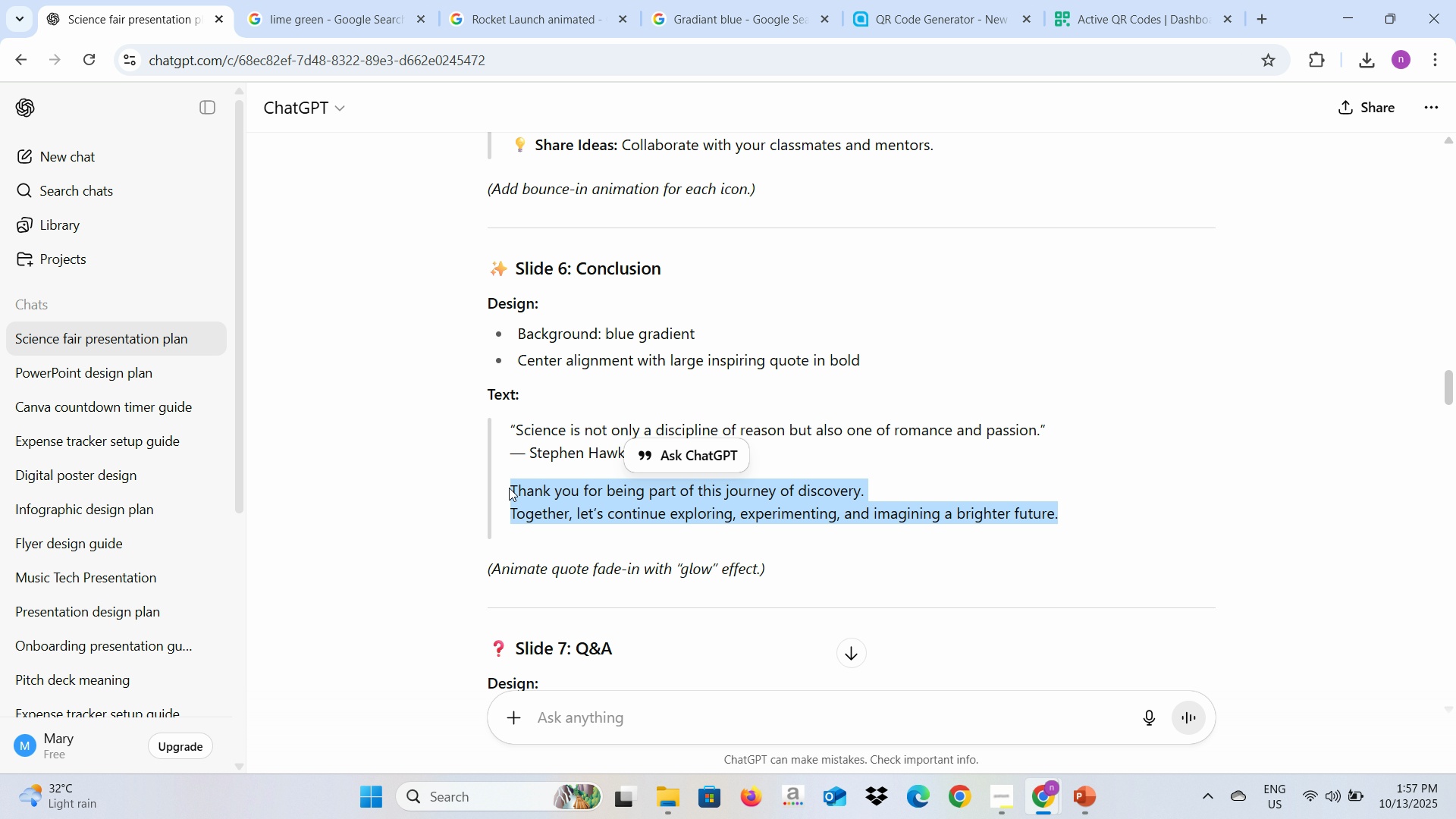 
key(Alt+Tab)